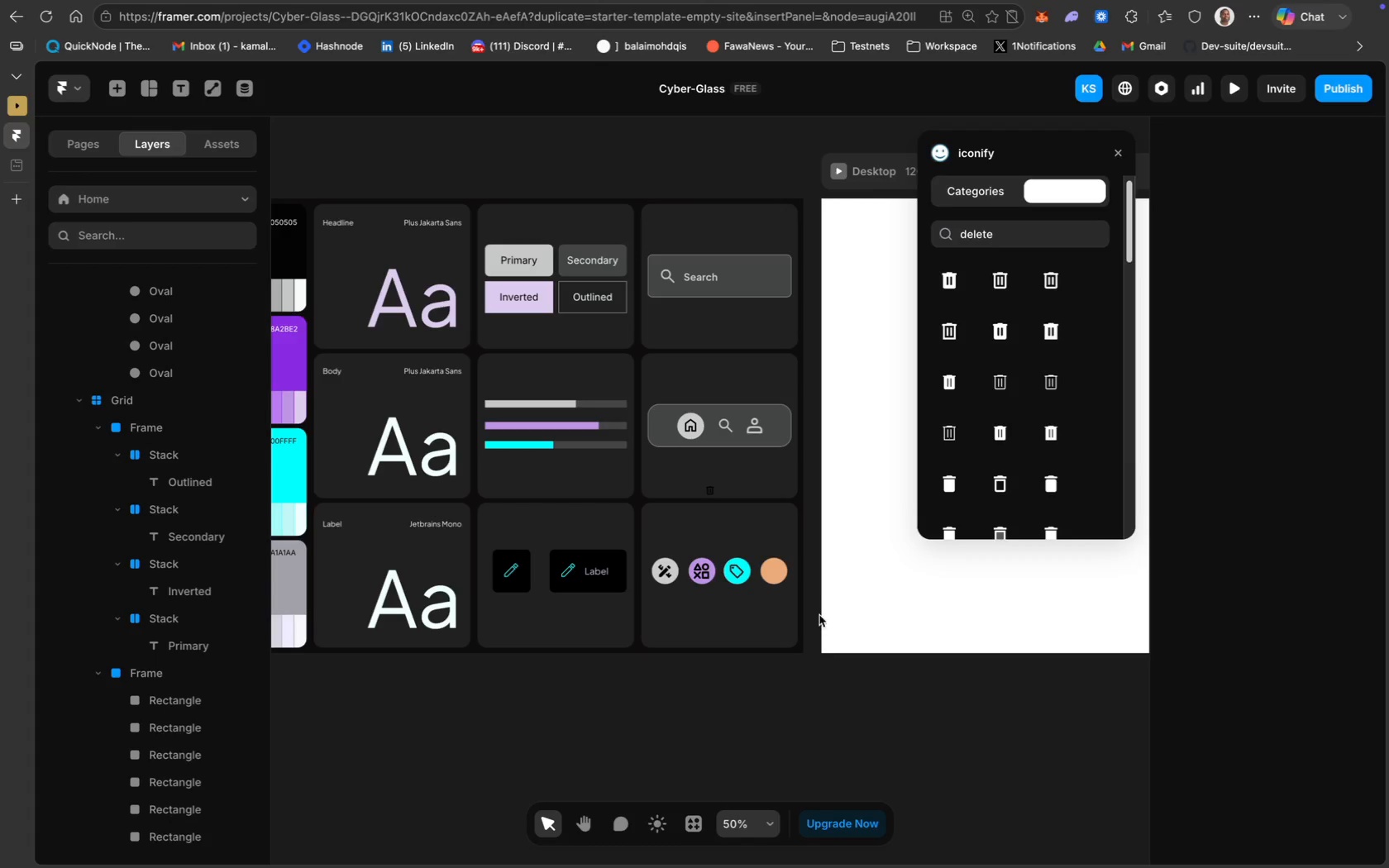 
double_click([1282, 350])
 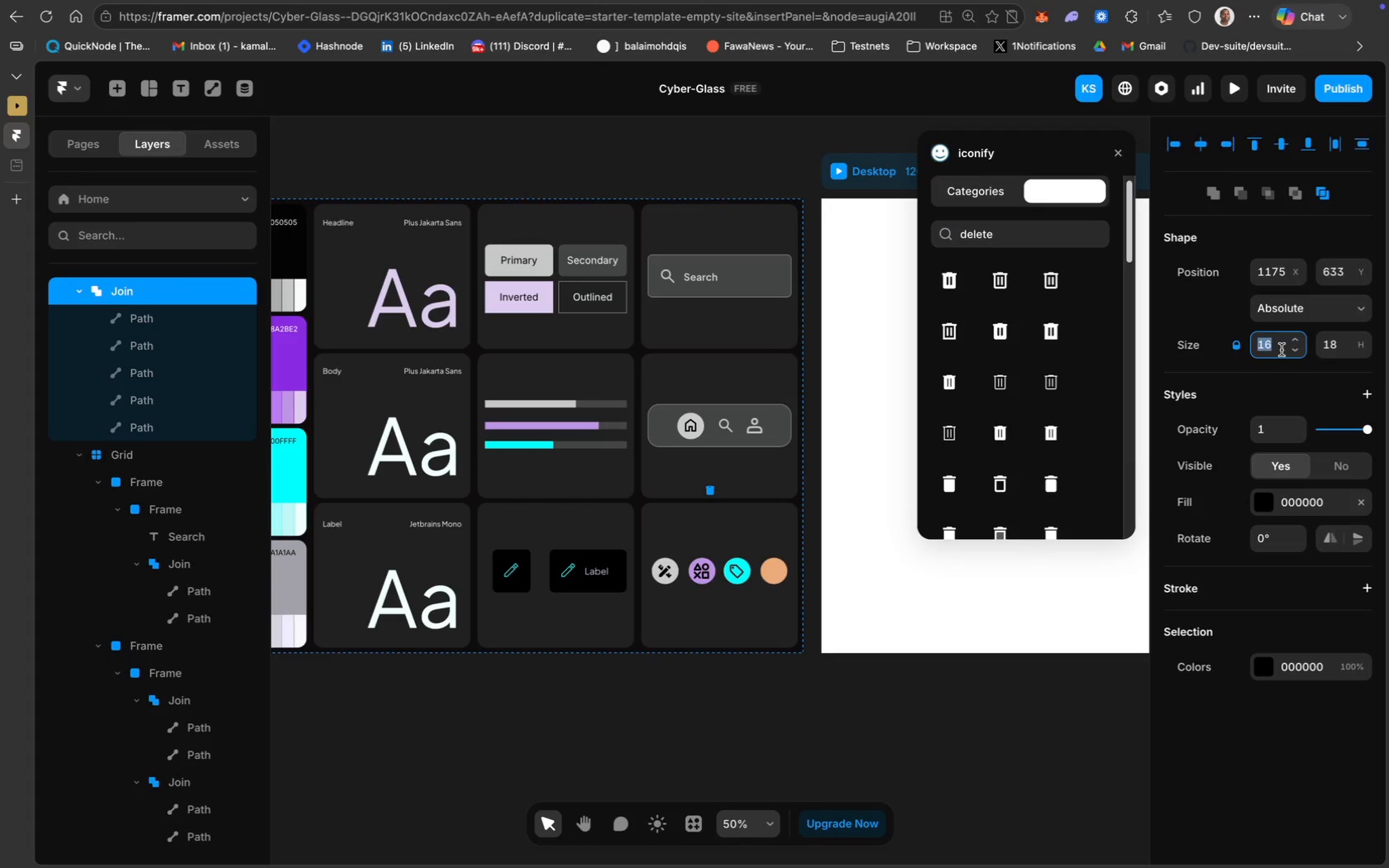 
type(30)
 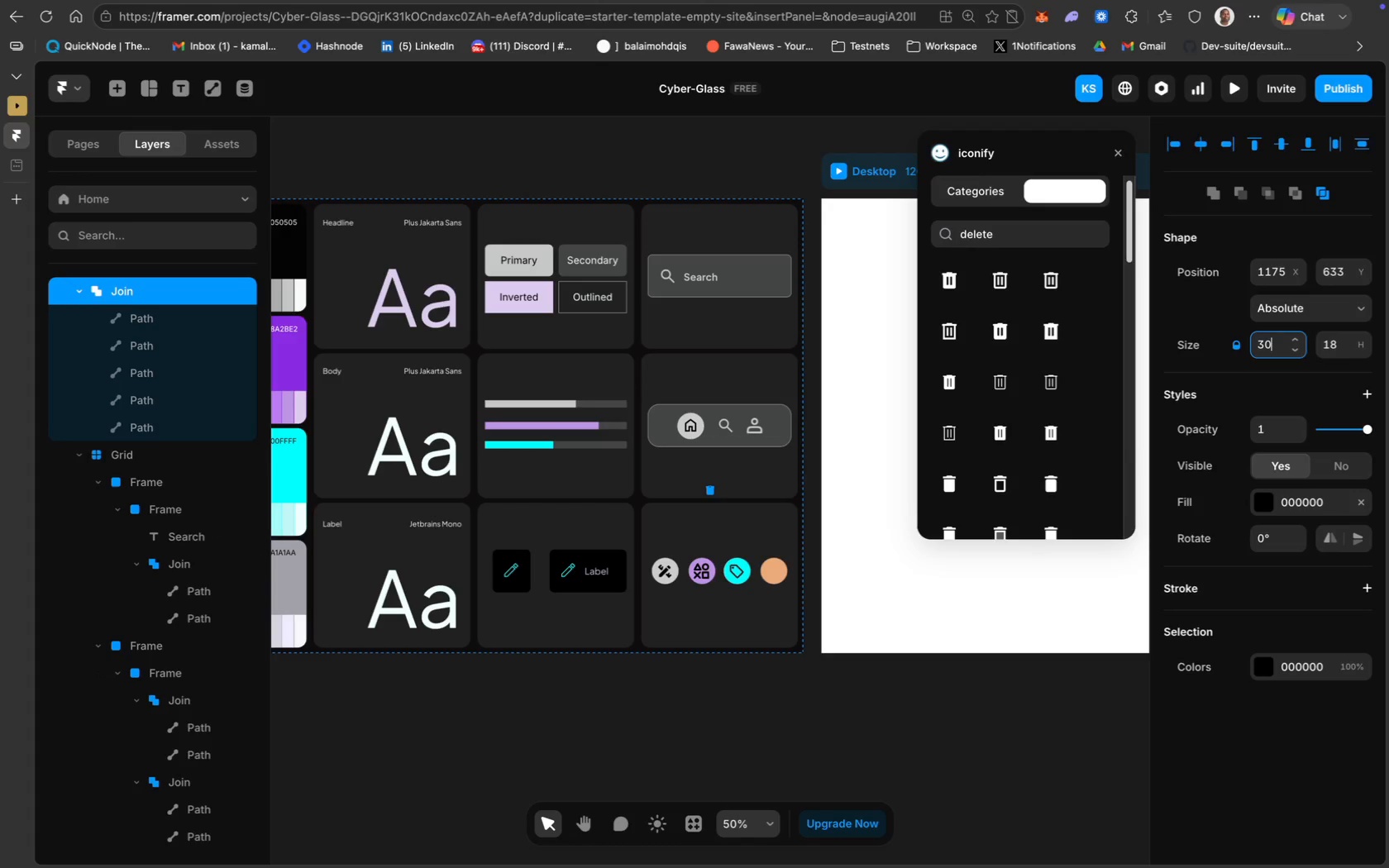 
key(Enter)
 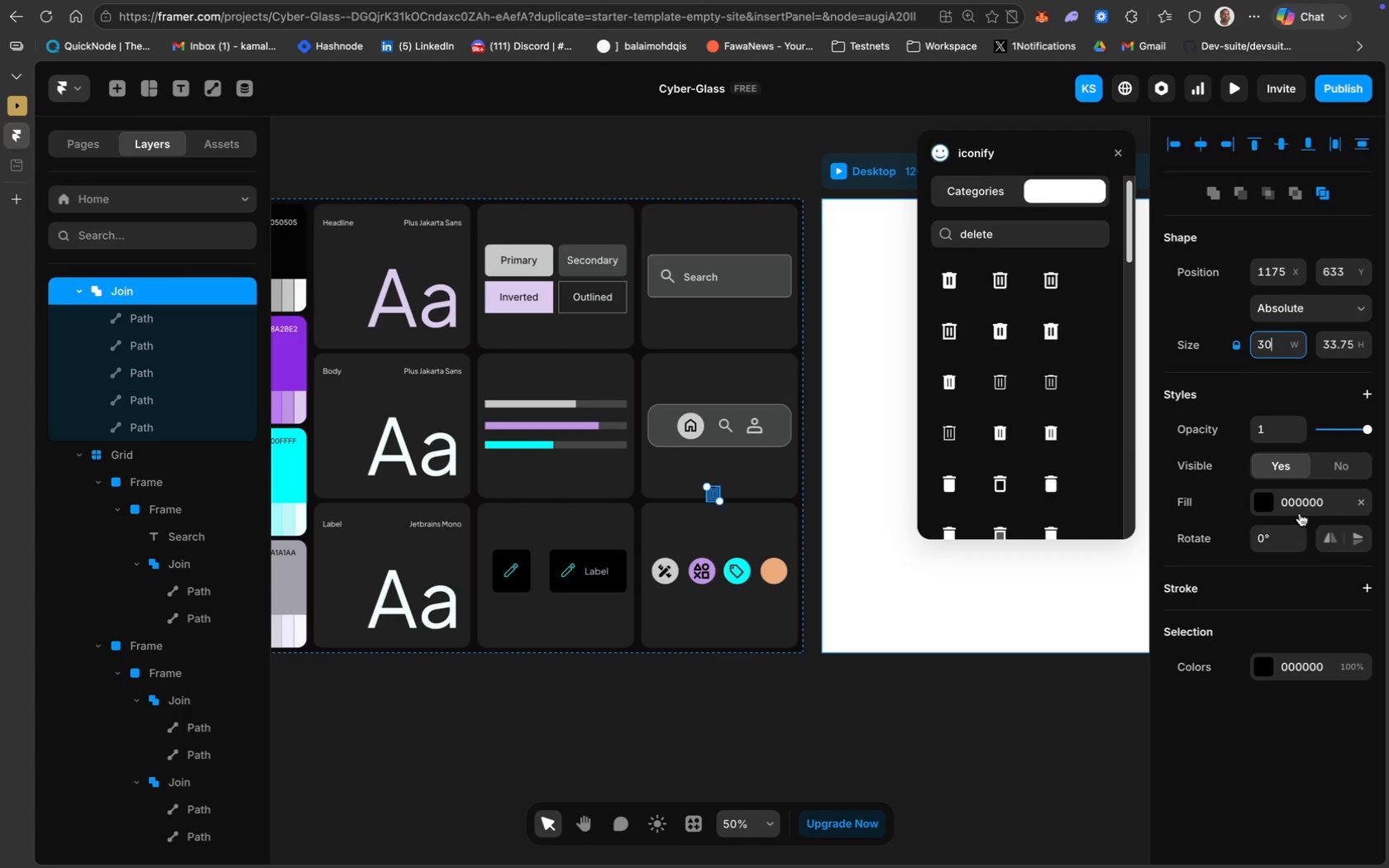 
wait(10.84)
 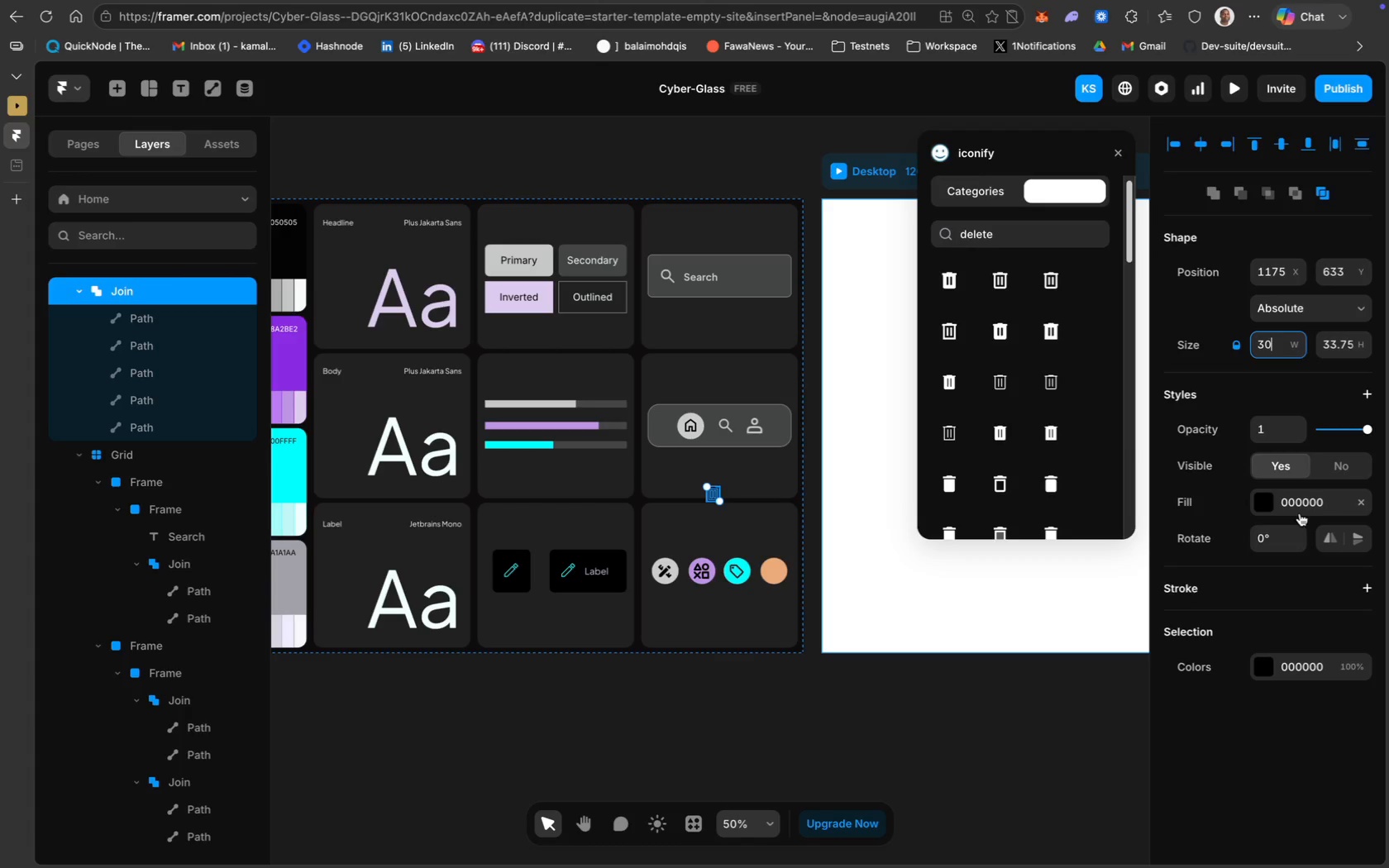 
left_click_drag(start_coordinate=[712, 494], to_coordinate=[771, 570])
 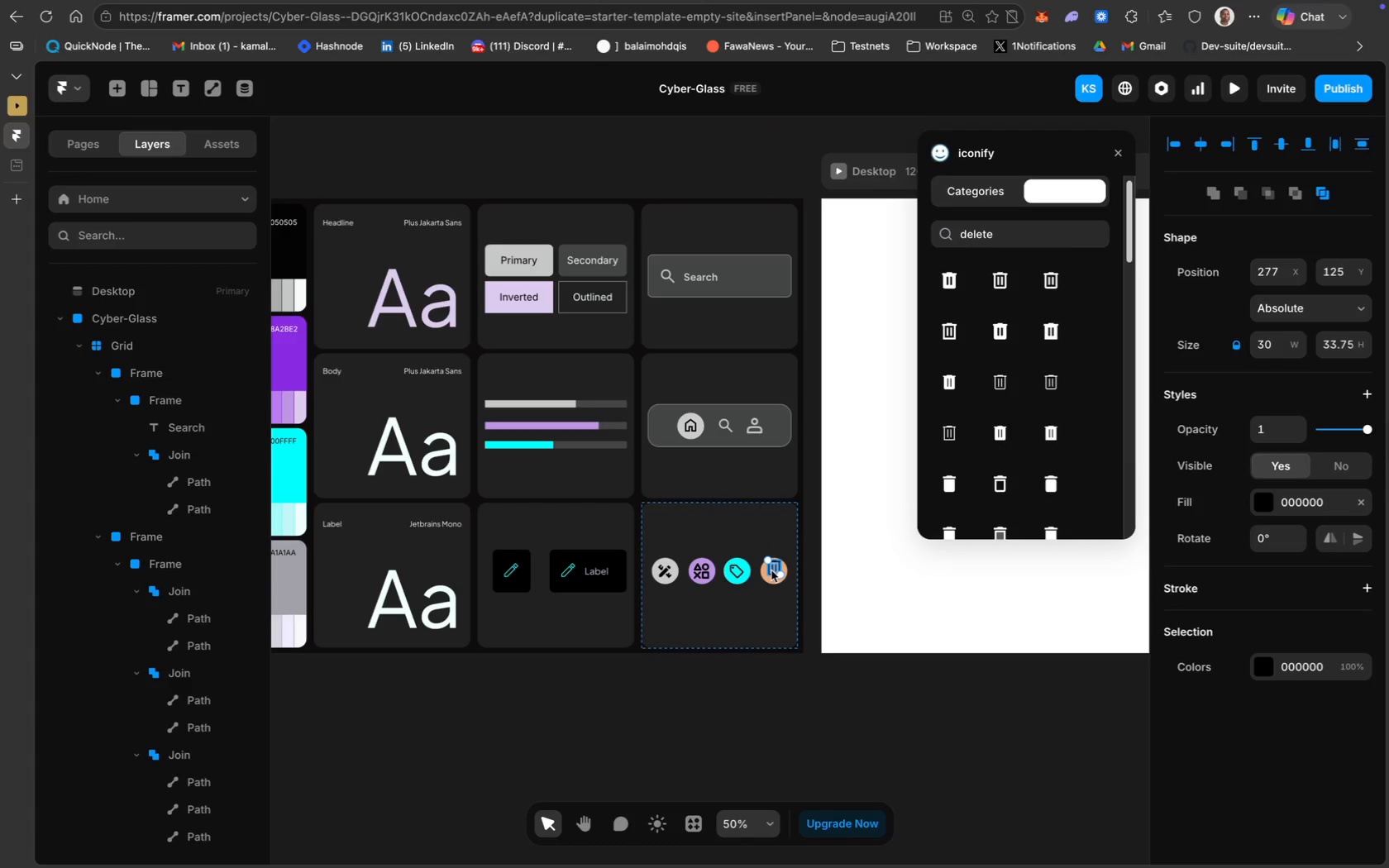 
key(ArrowDown)
 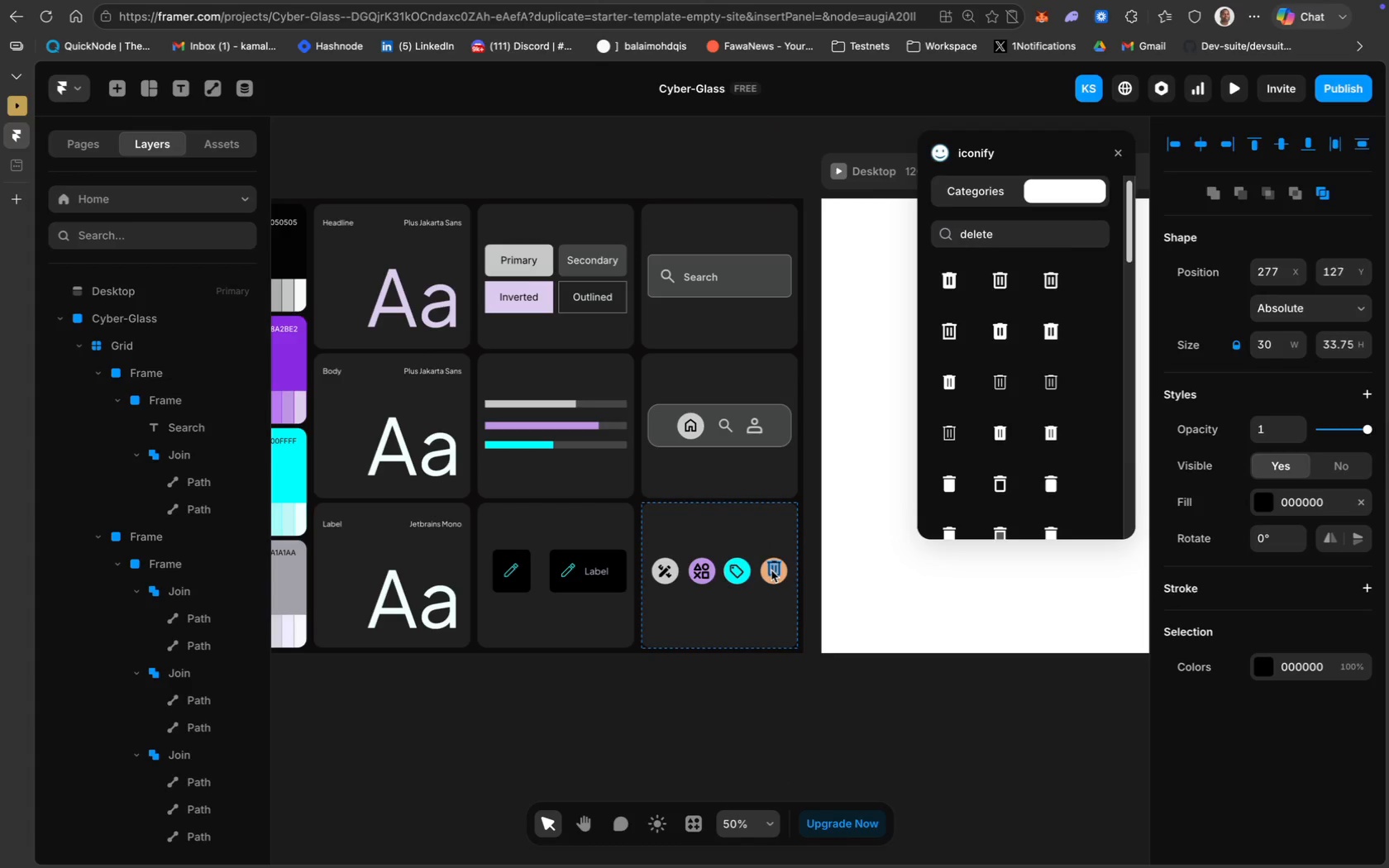 
key(ArrowDown)
 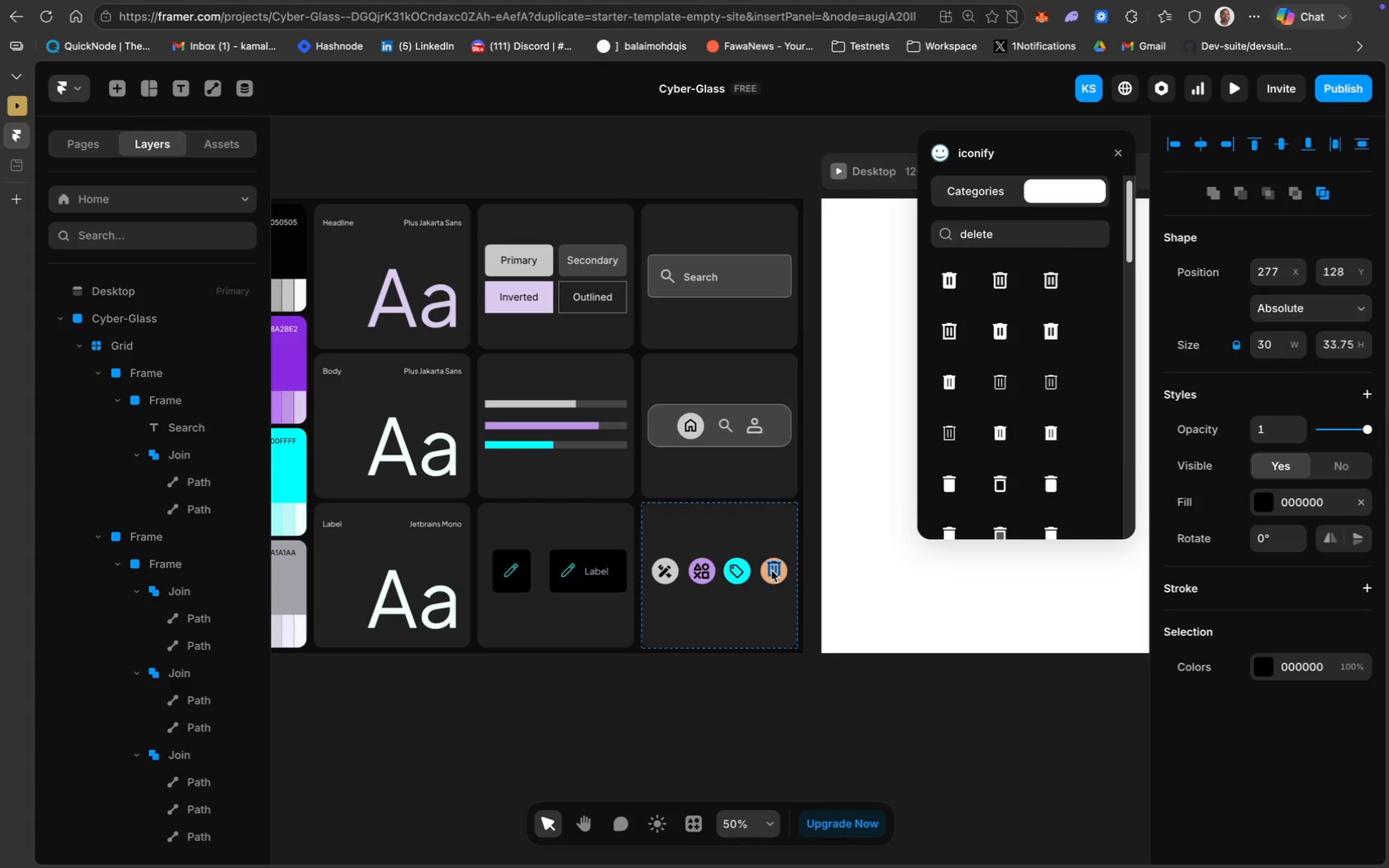 
key(ArrowDown)
 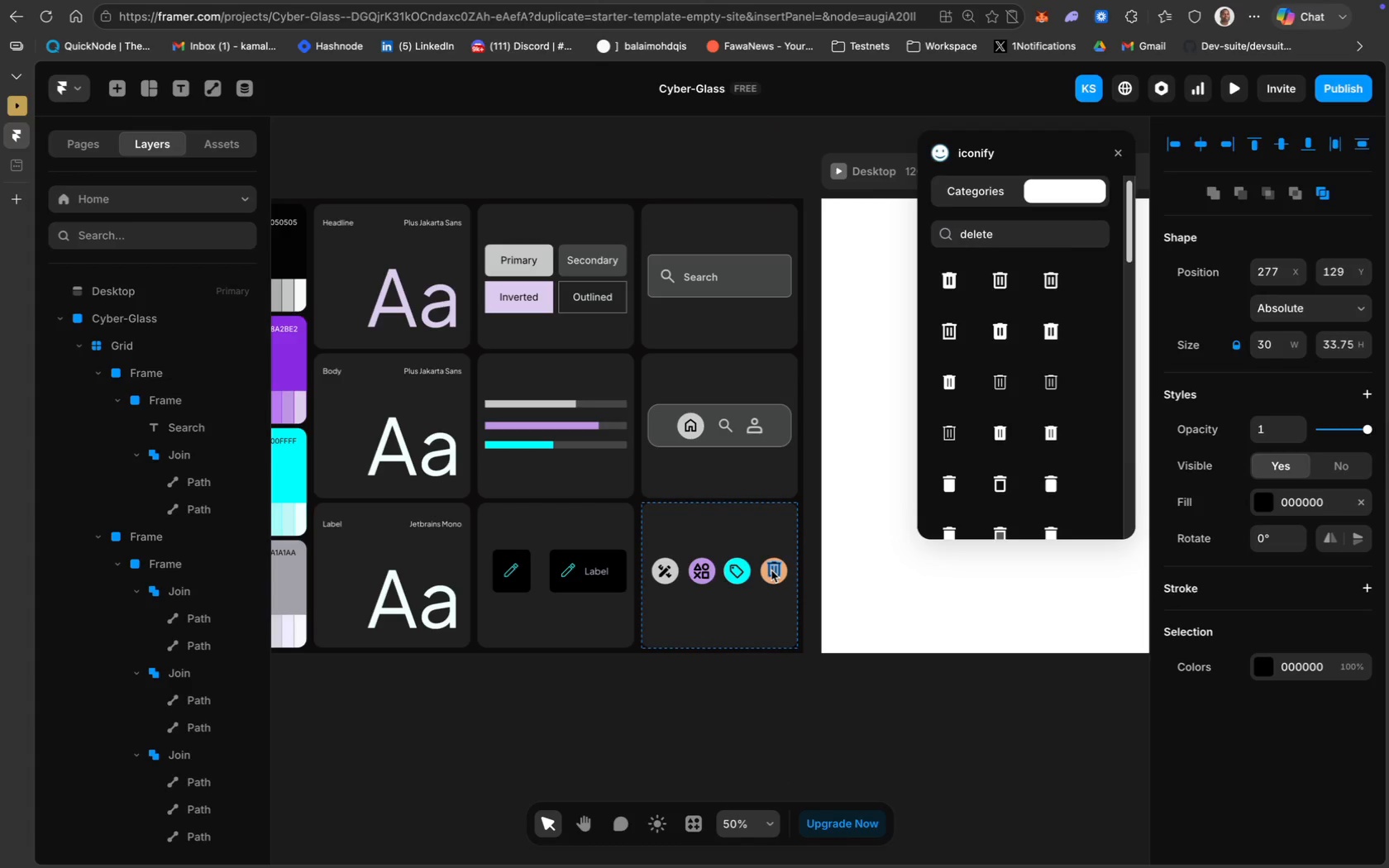 
key(ArrowDown)
 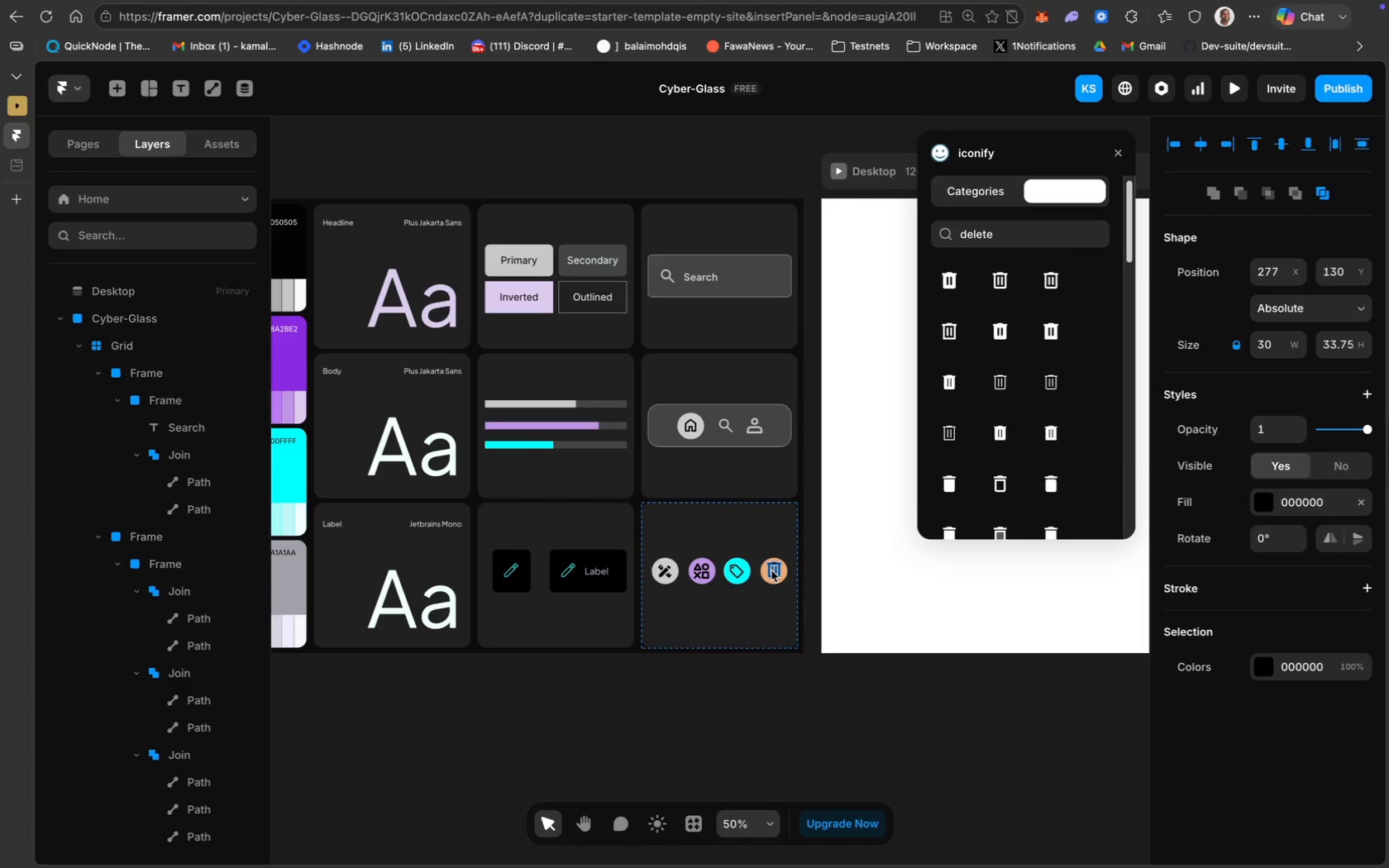 
key(ArrowDown)
 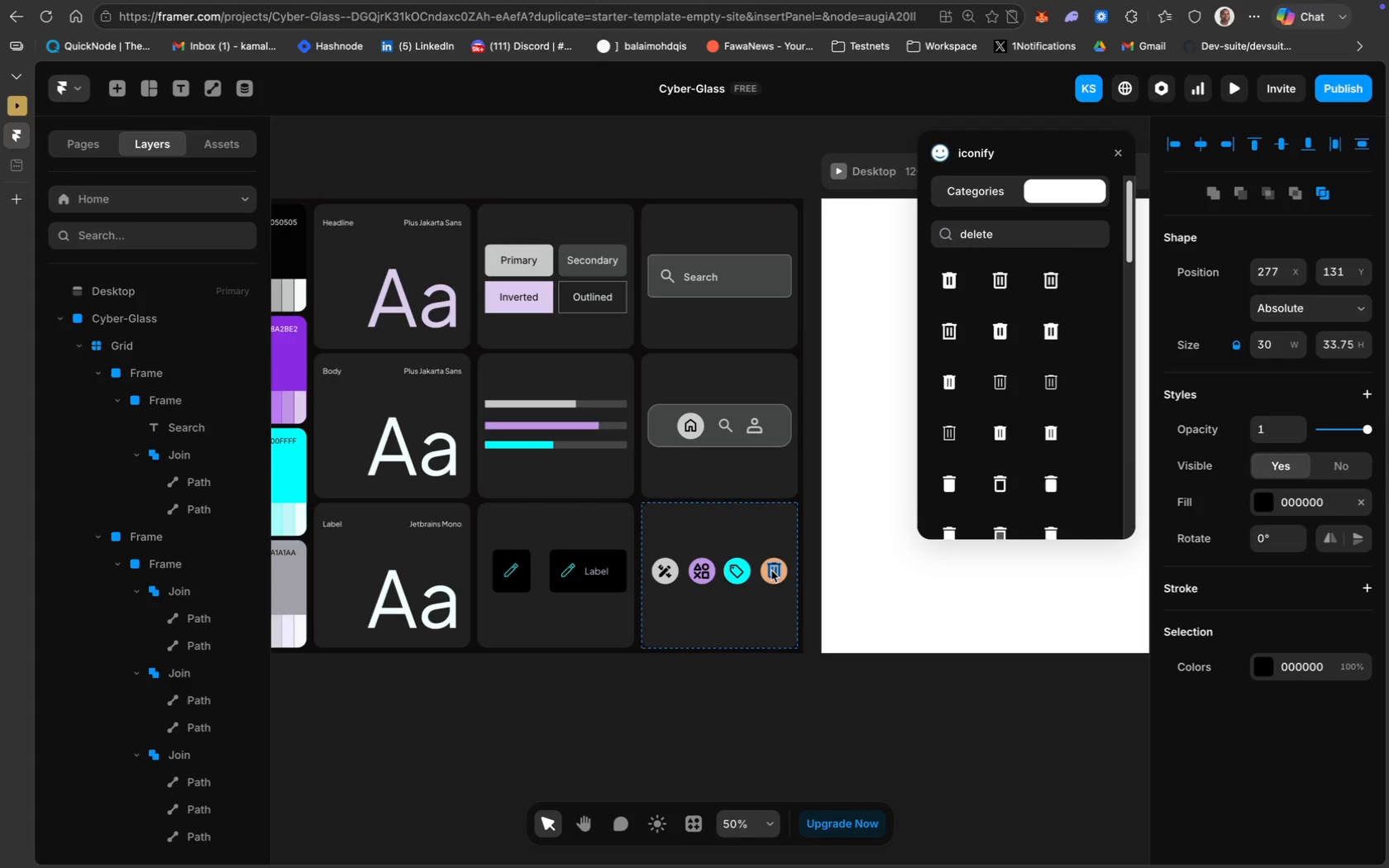 
key(ArrowDown)
 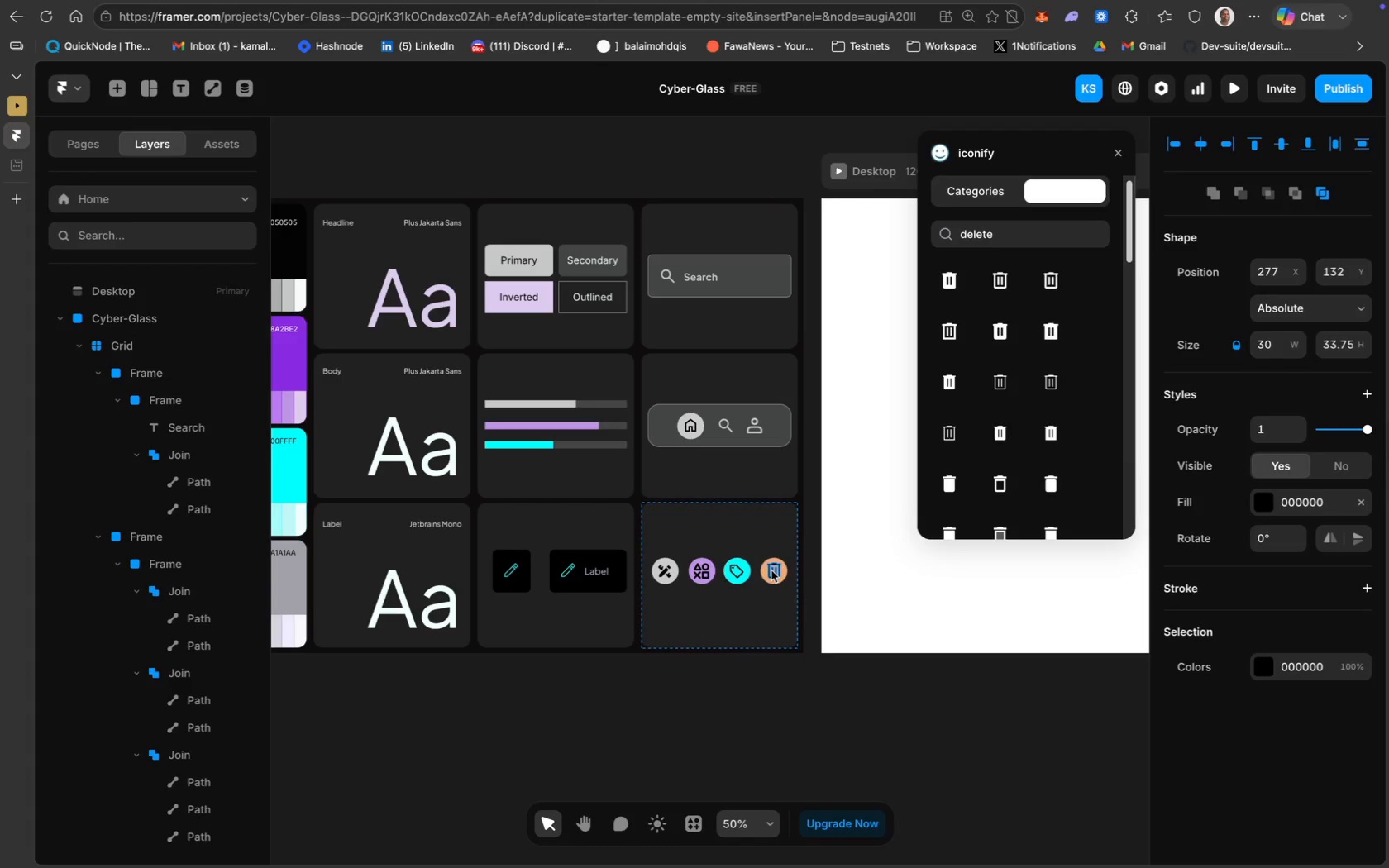 
key(ArrowDown)
 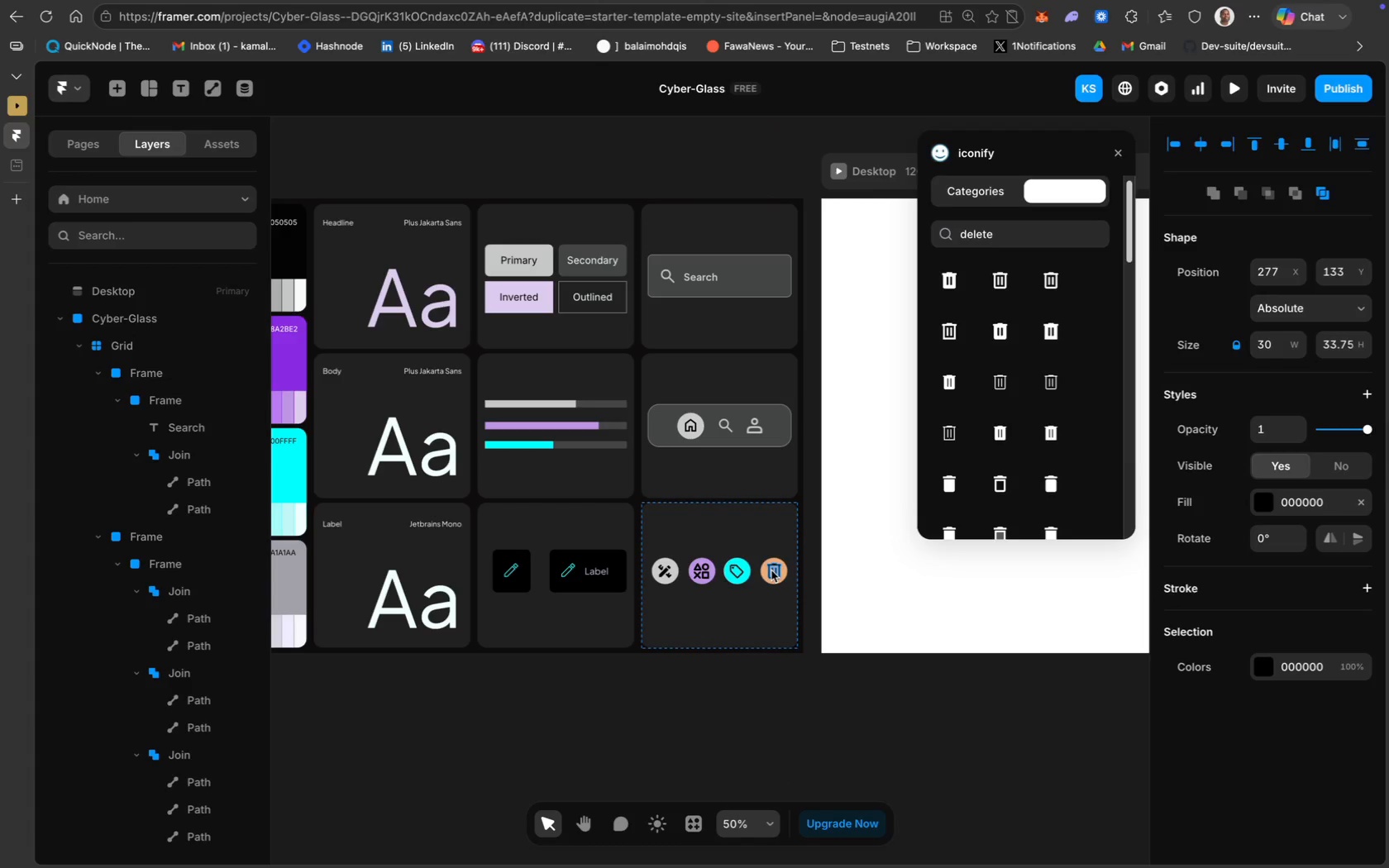 
key(ArrowDown)
 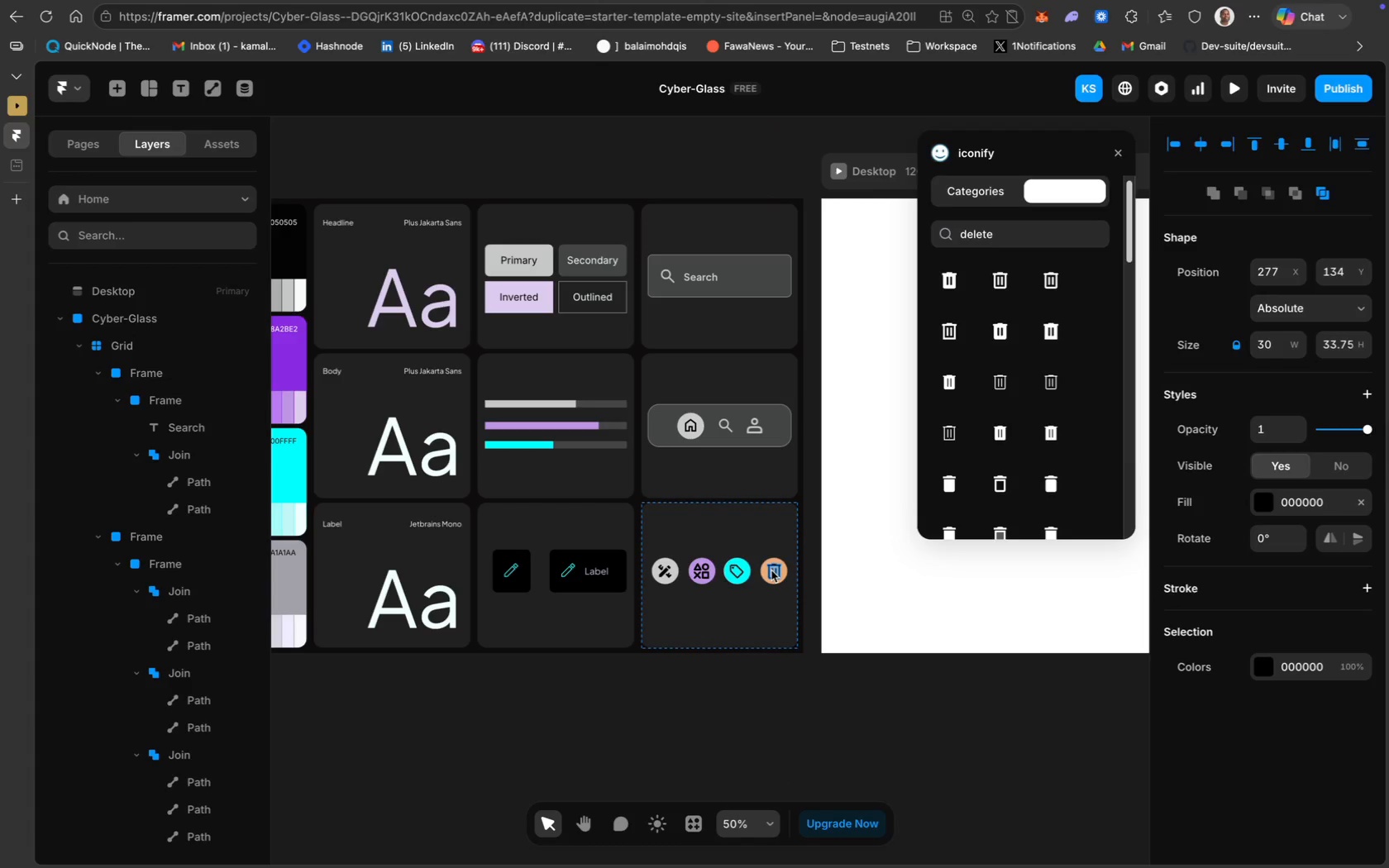 
key(ArrowDown)
 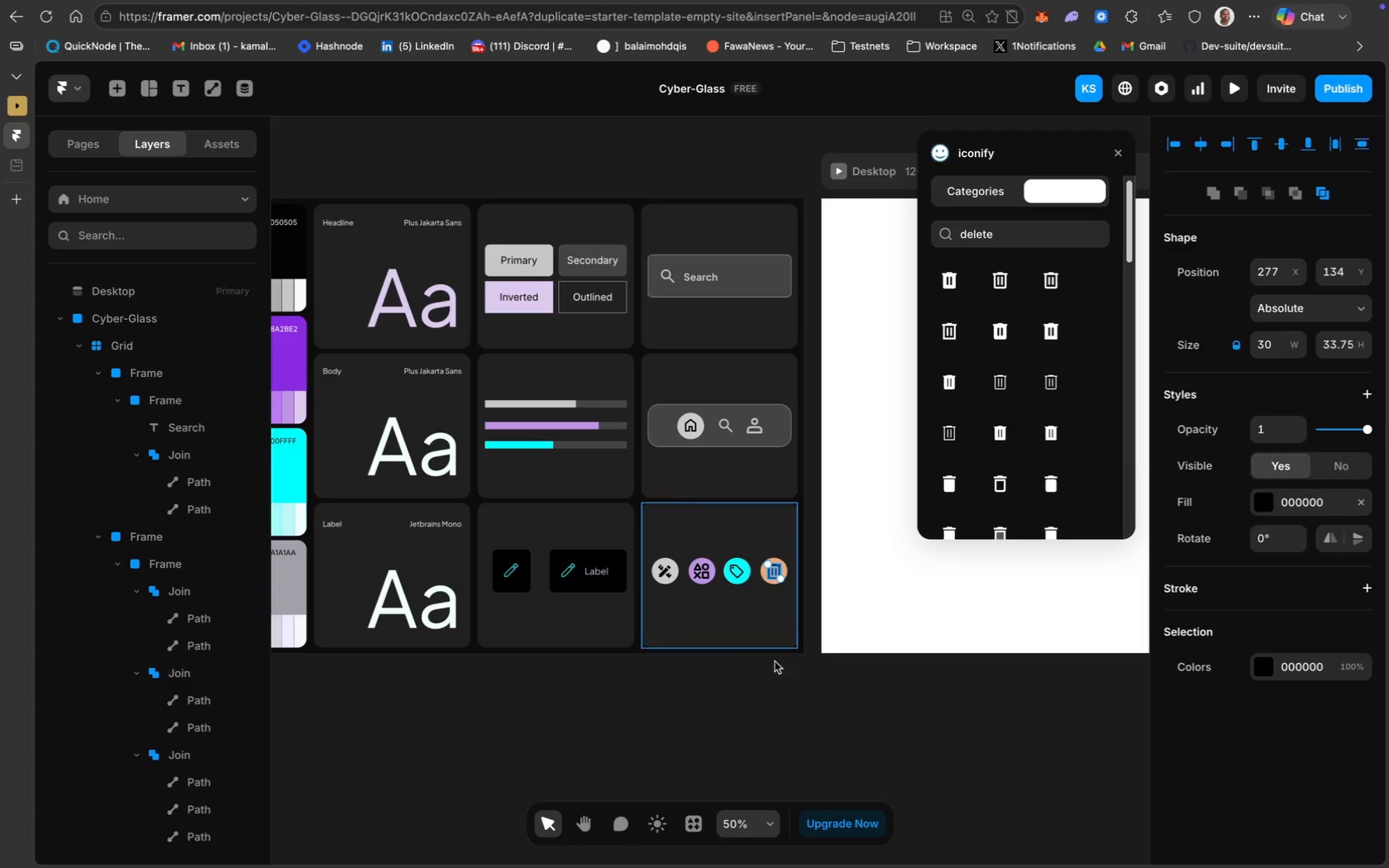 
left_click([818, 742])
 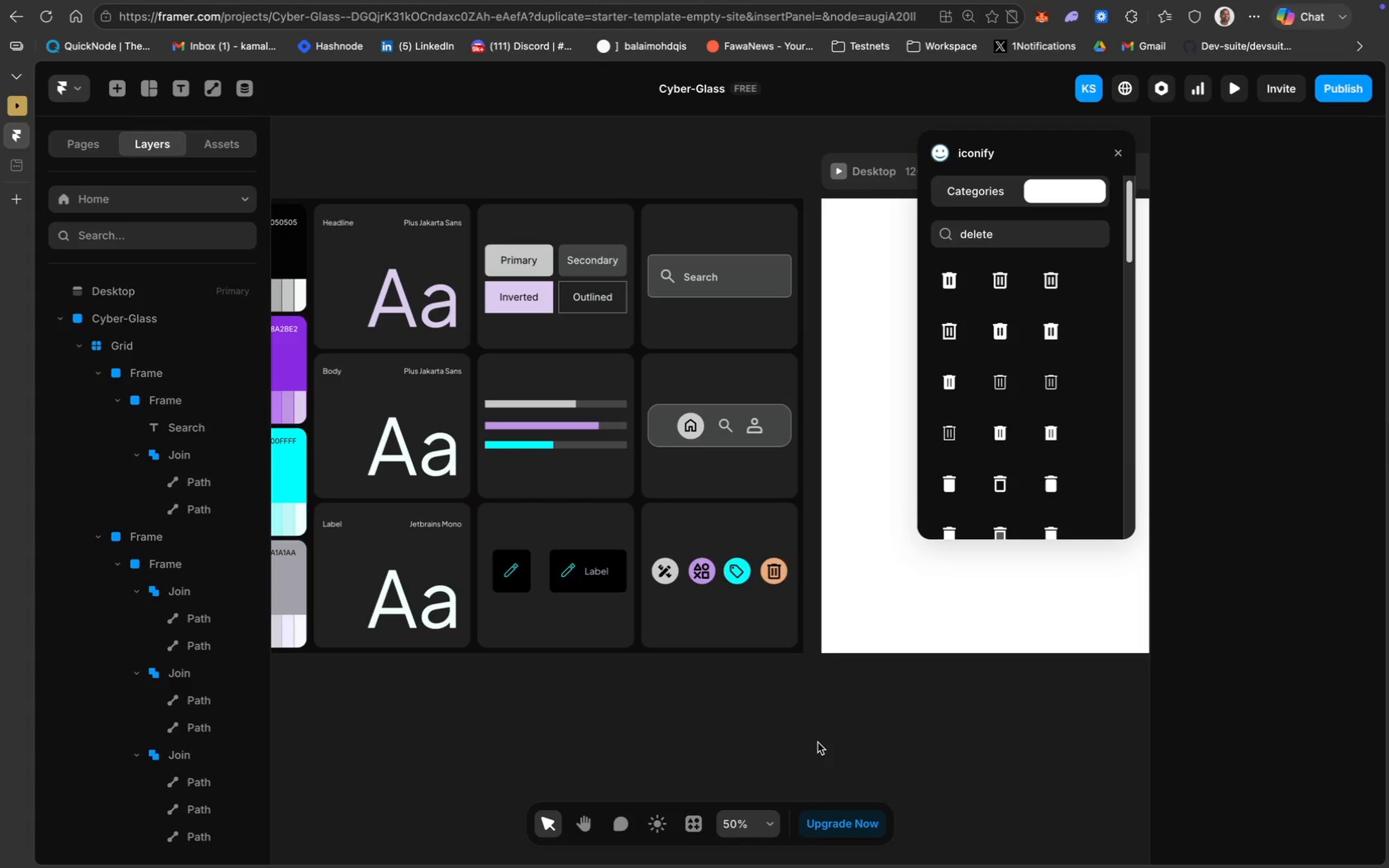 
scroll: coordinate [818, 742], scroll_direction: down, amount: 44.0